 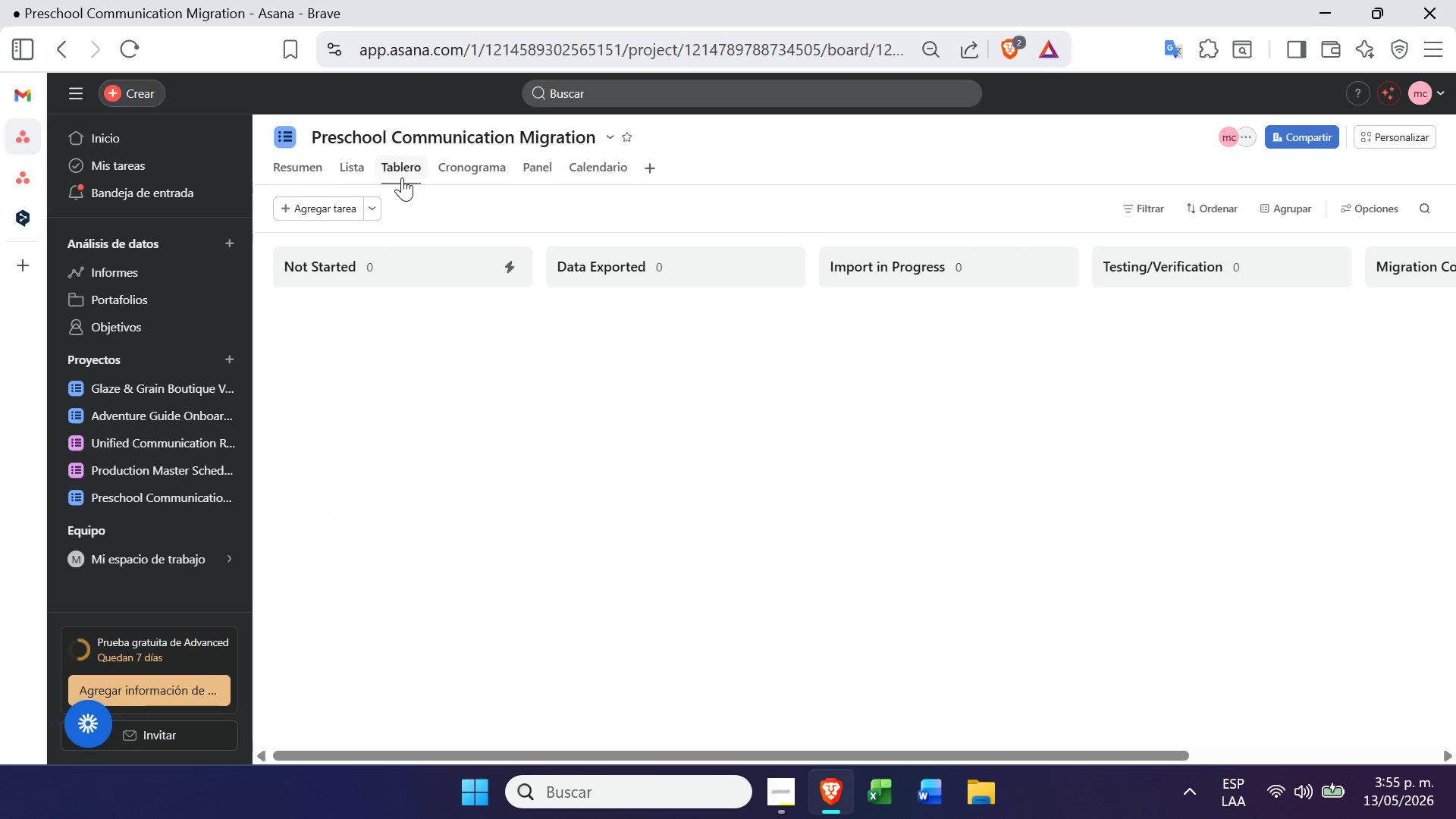 
left_click([1389, 143])
 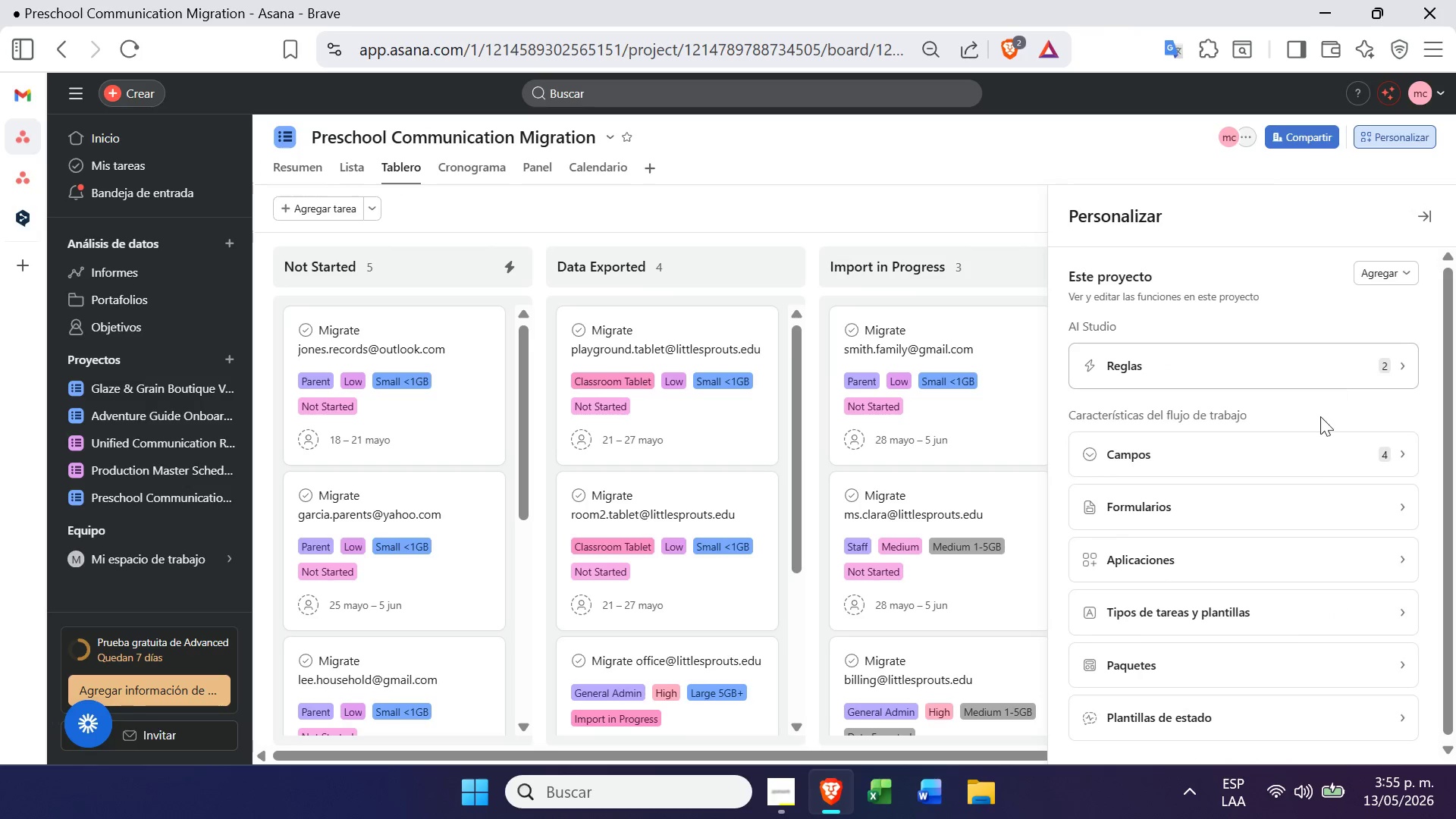 
left_click([1308, 461])
 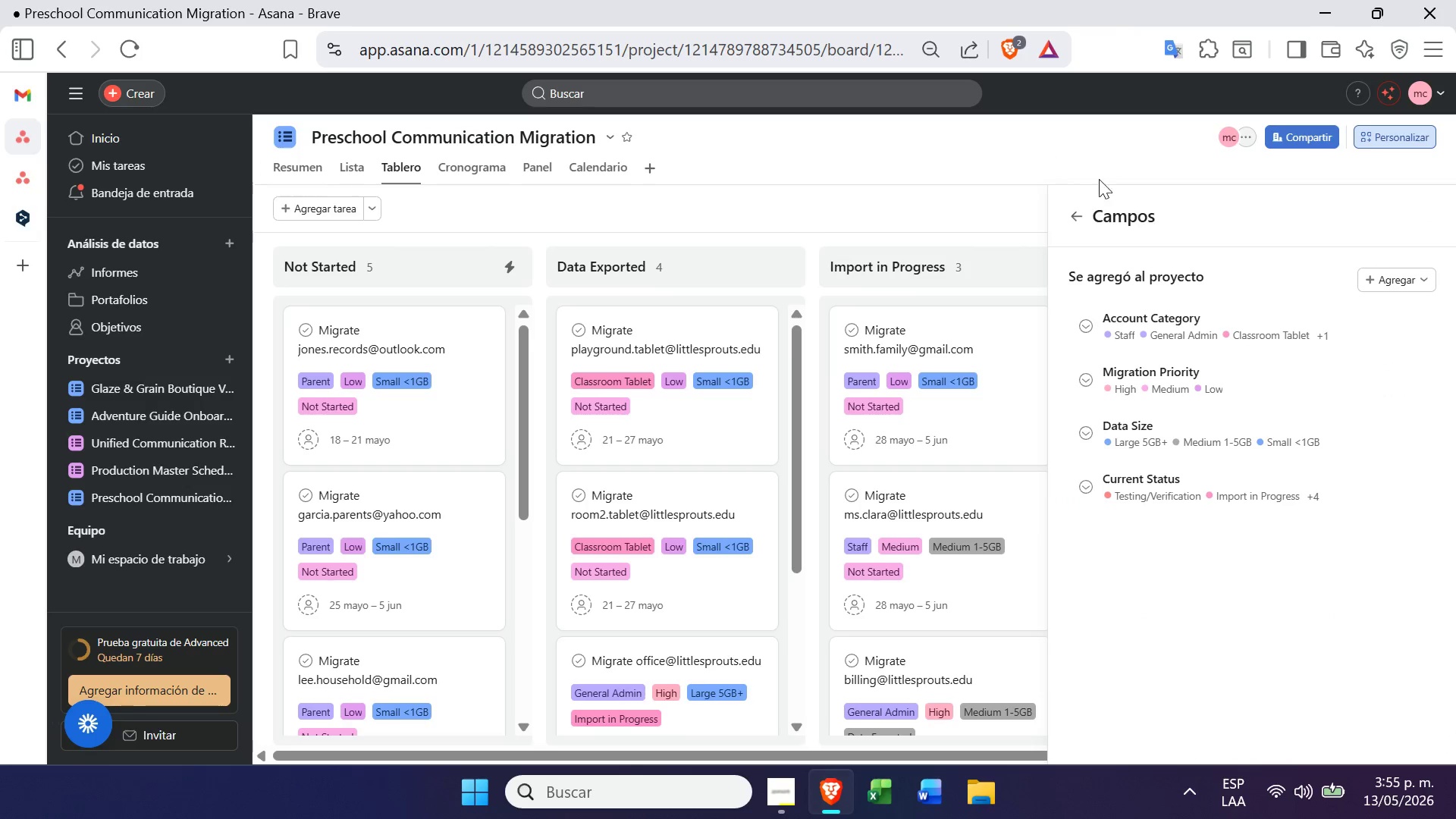 
left_click([1073, 211])
 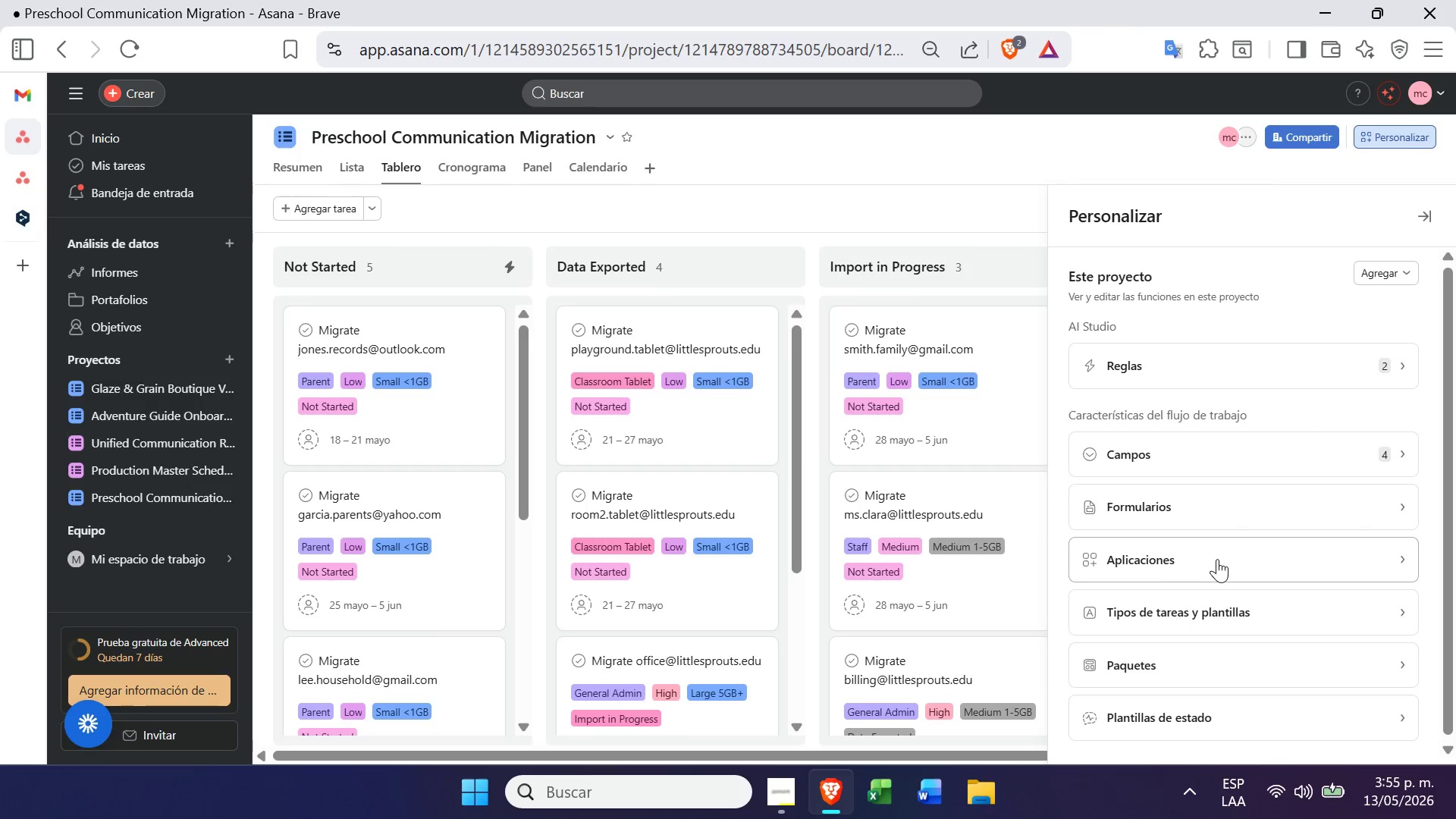 
left_click([1236, 604])
 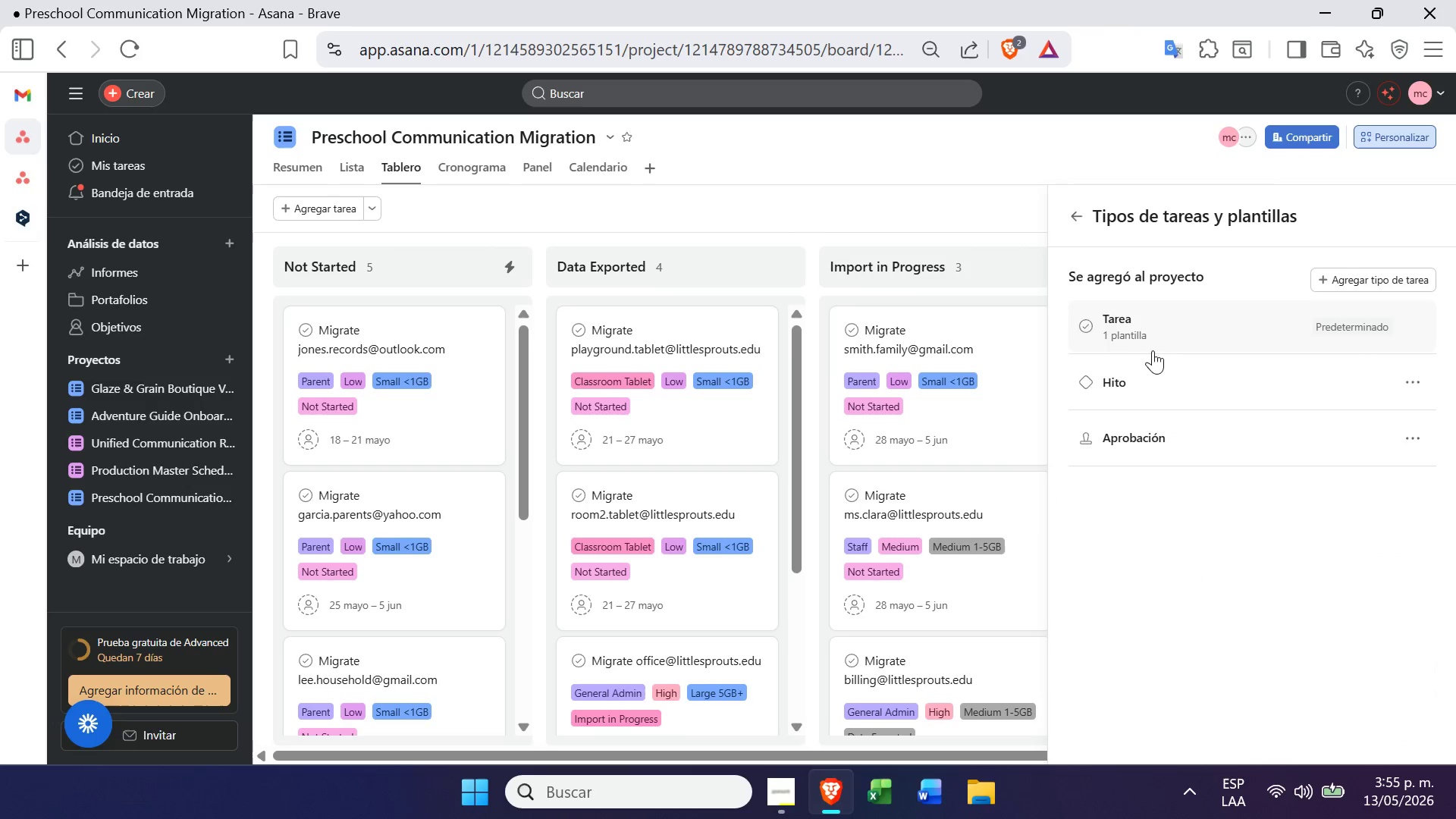 
left_click([1164, 356])
 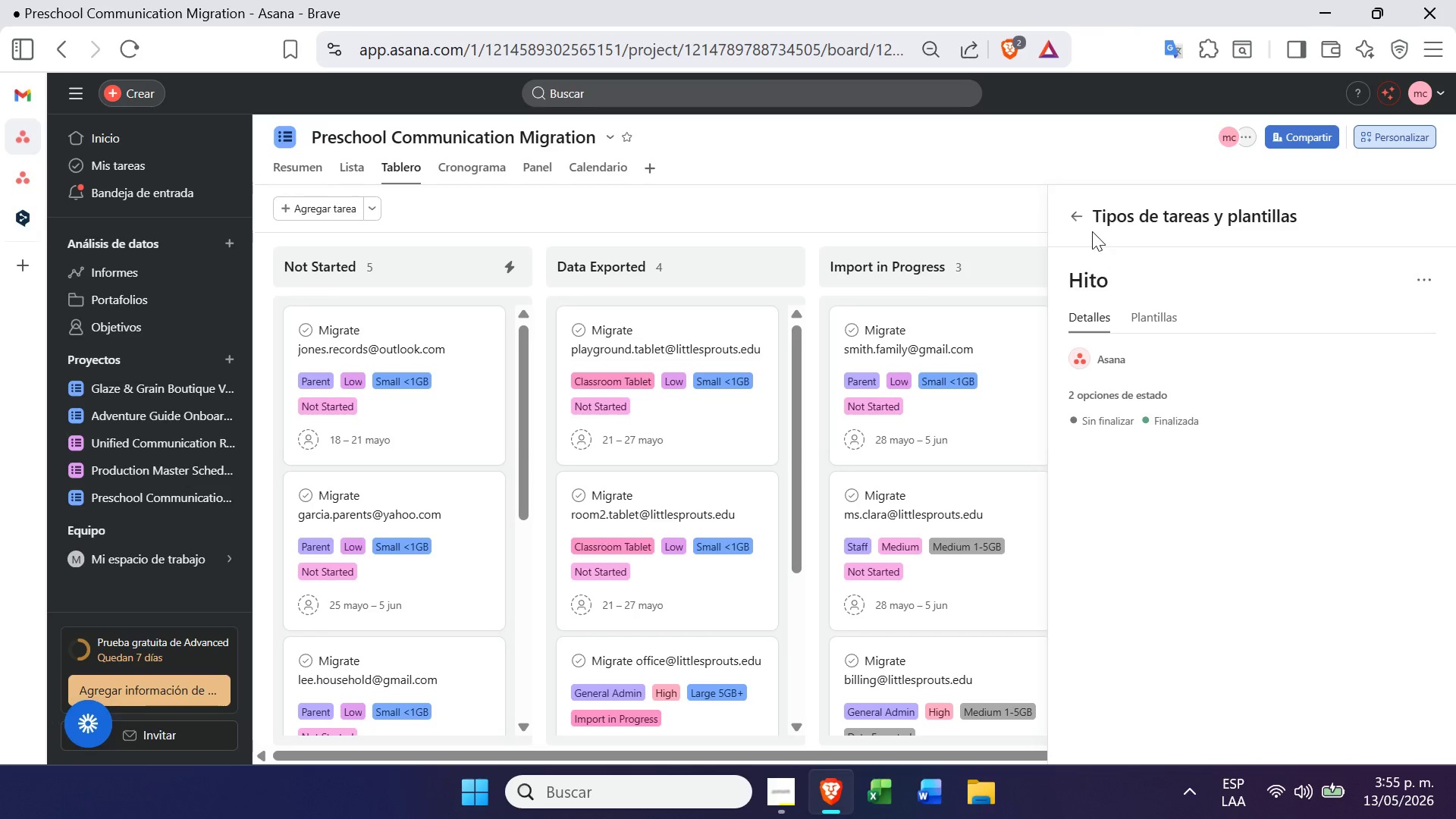 
left_click([1083, 226])
 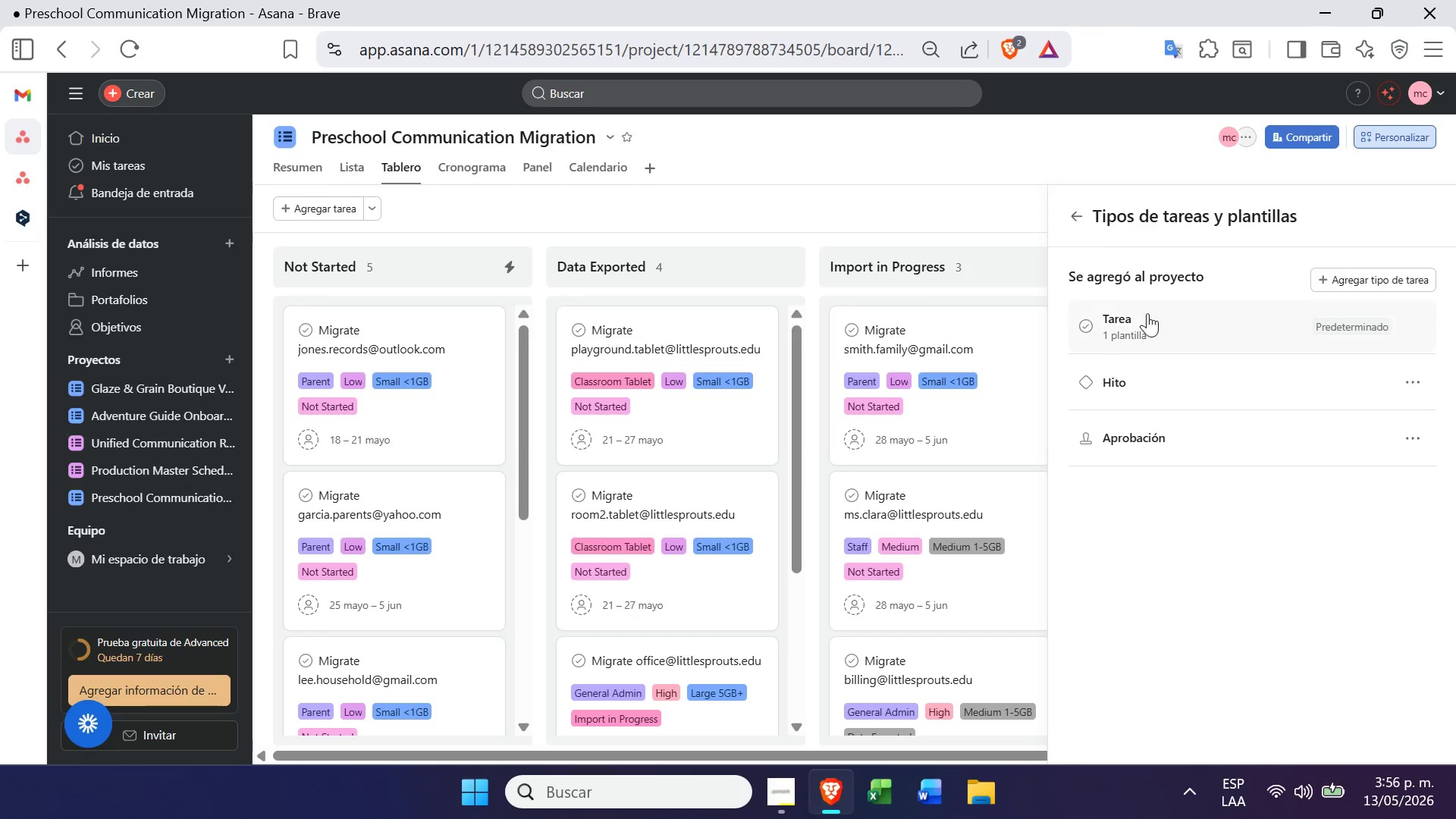 
left_click([1156, 322])
 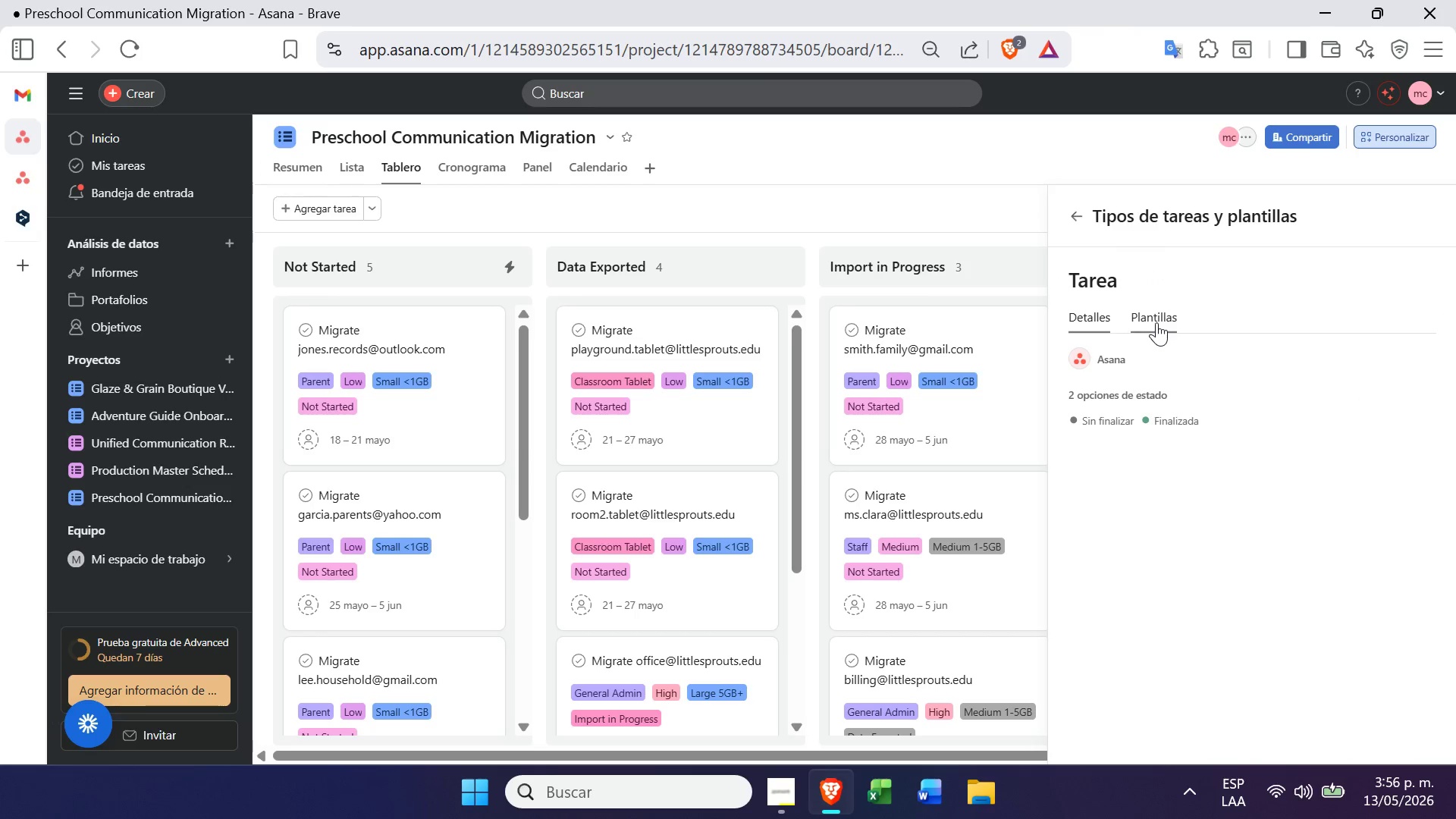 
left_click([1156, 322])
 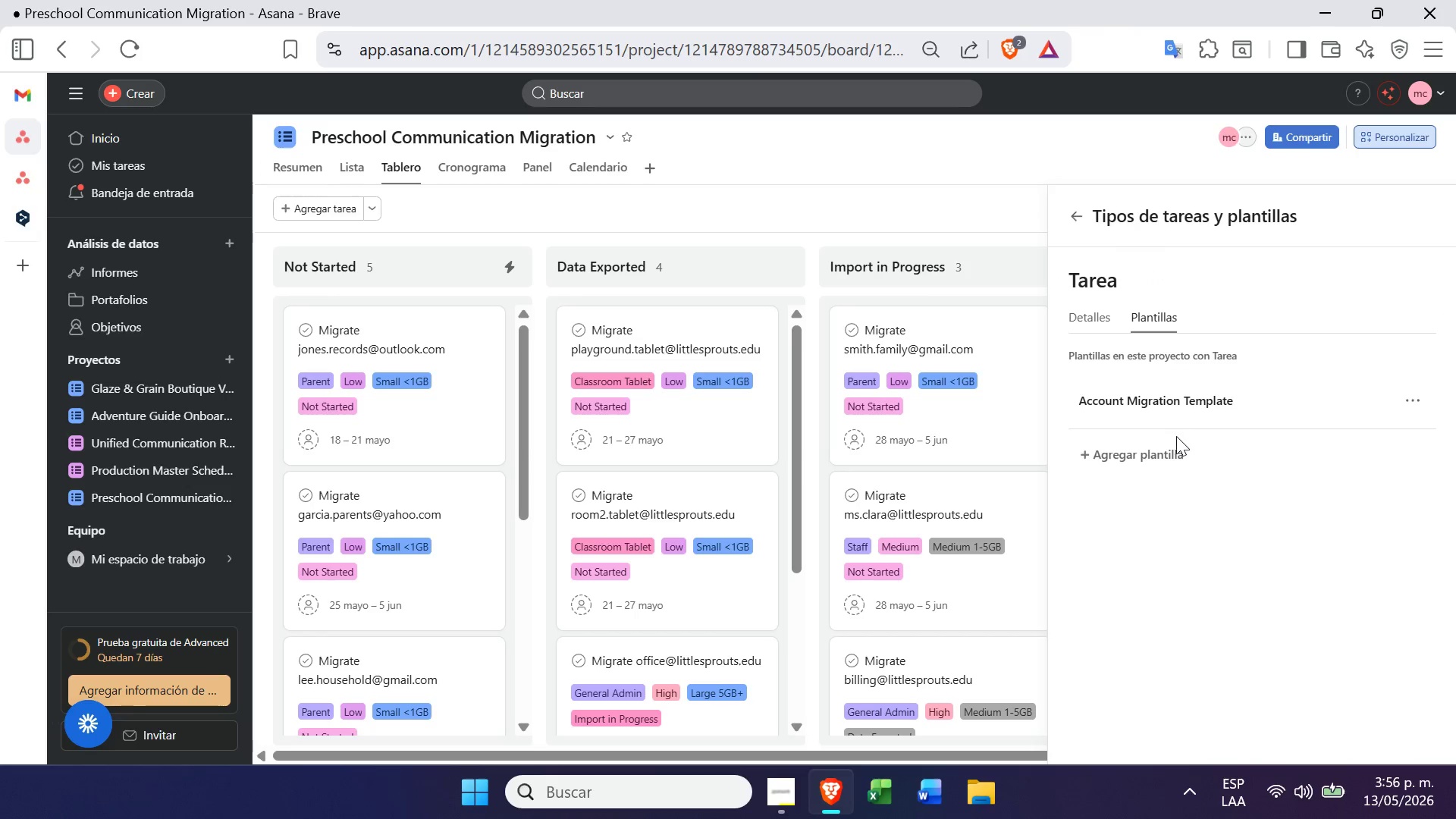 
left_click([1168, 407])
 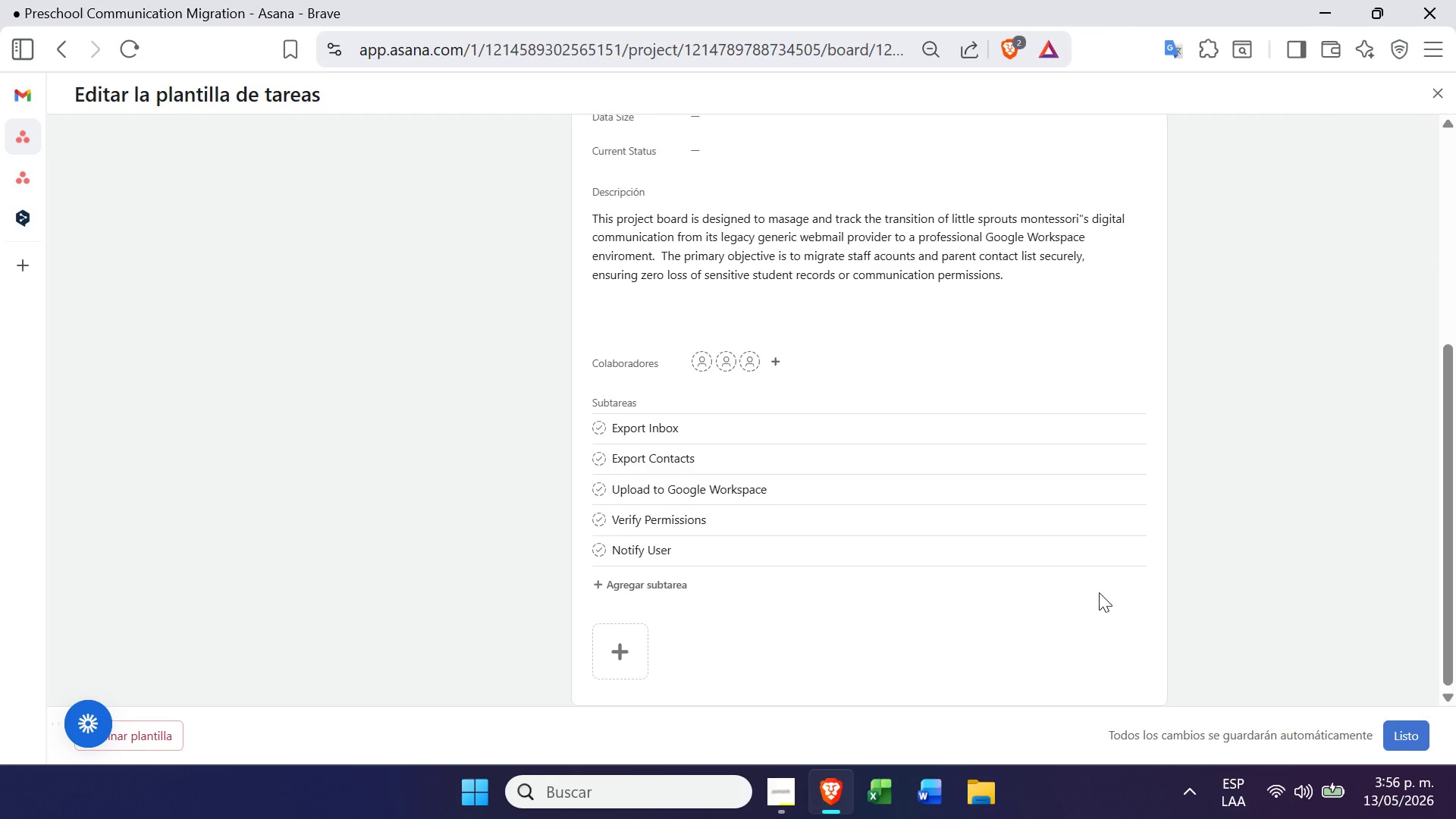 
left_click([1407, 733])
 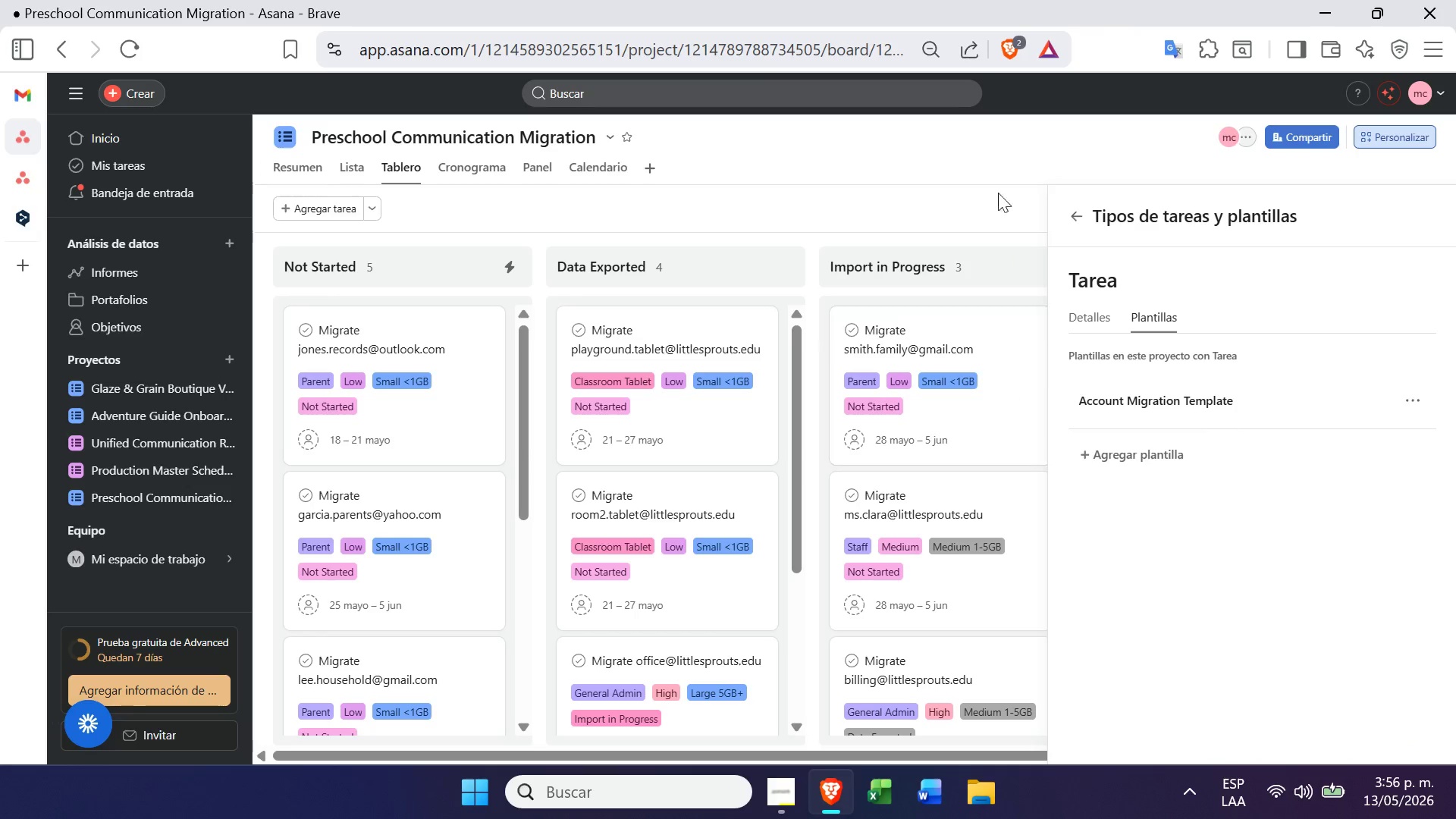 
left_click([995, 187])
 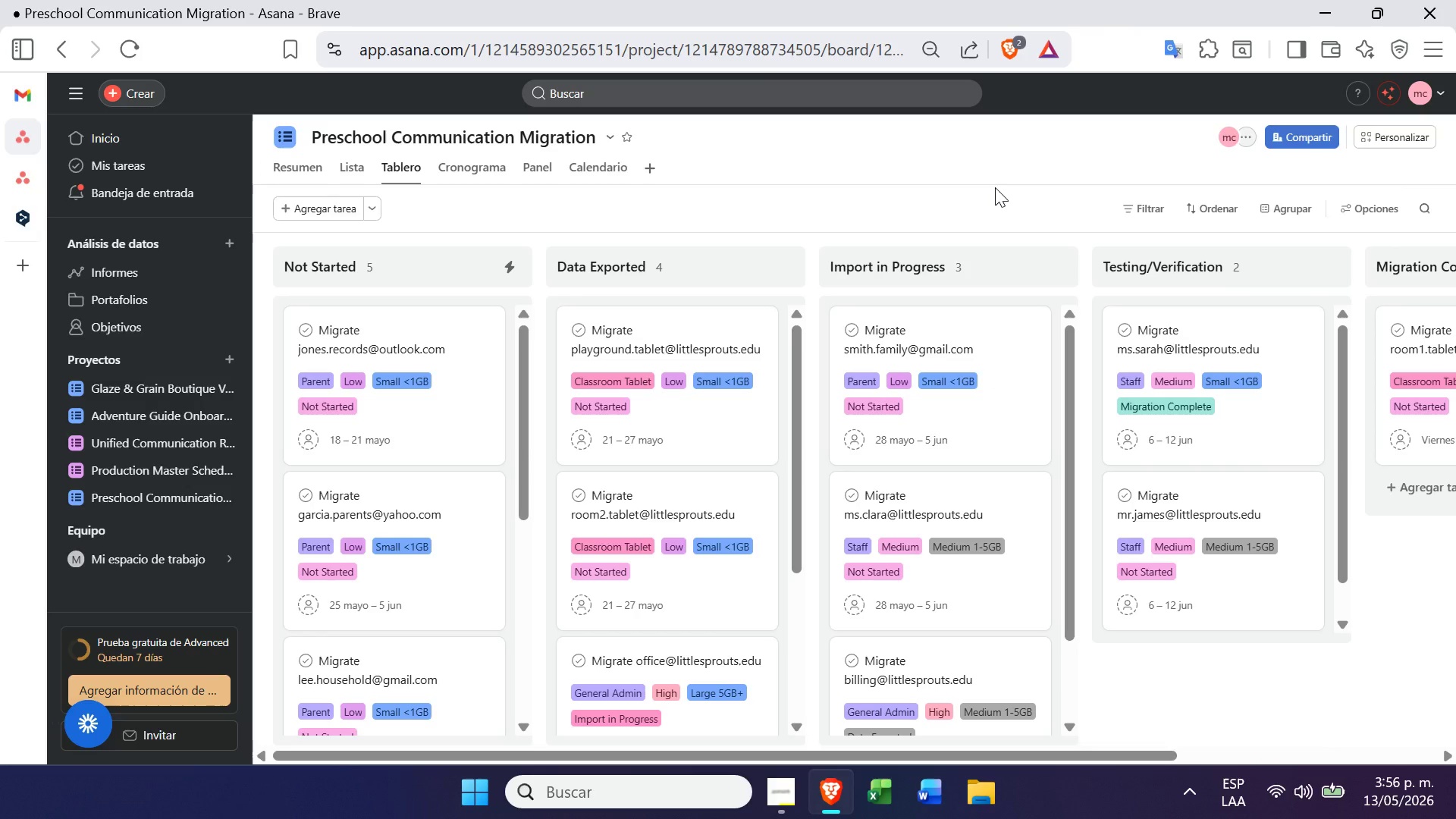 
wait(44.54)
 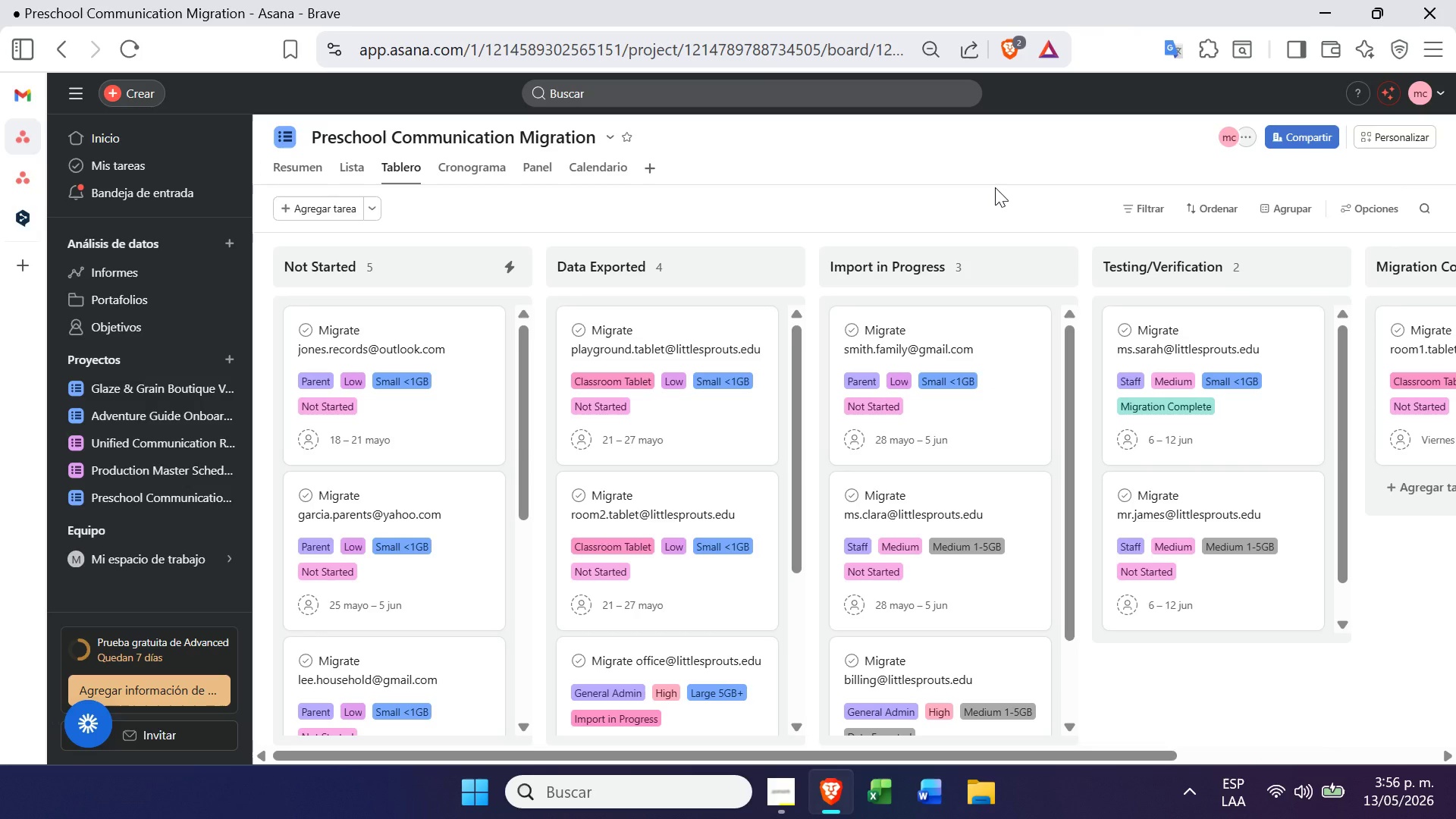 
mouse_move([956, 512])
 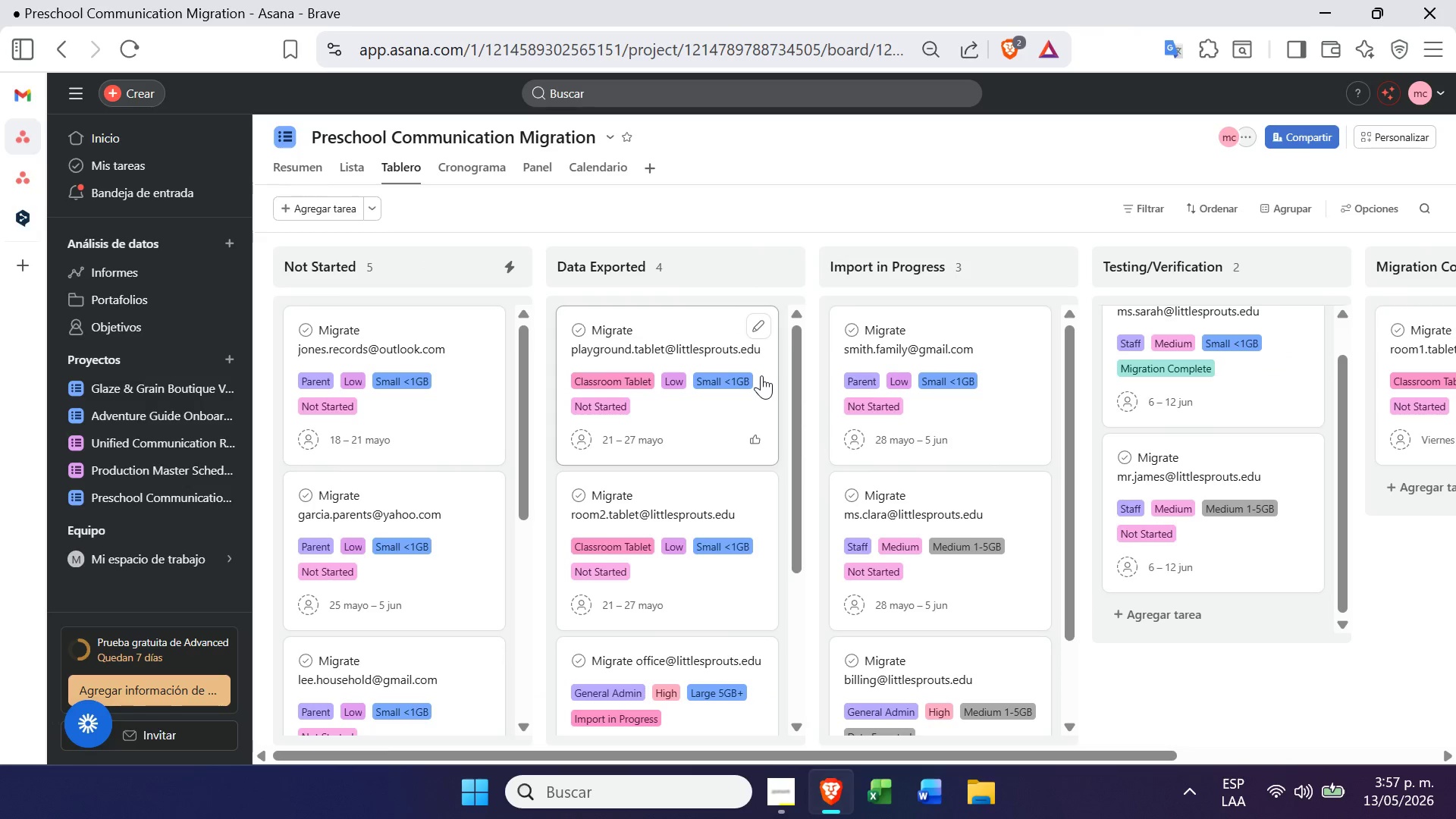 
wait(38.03)
 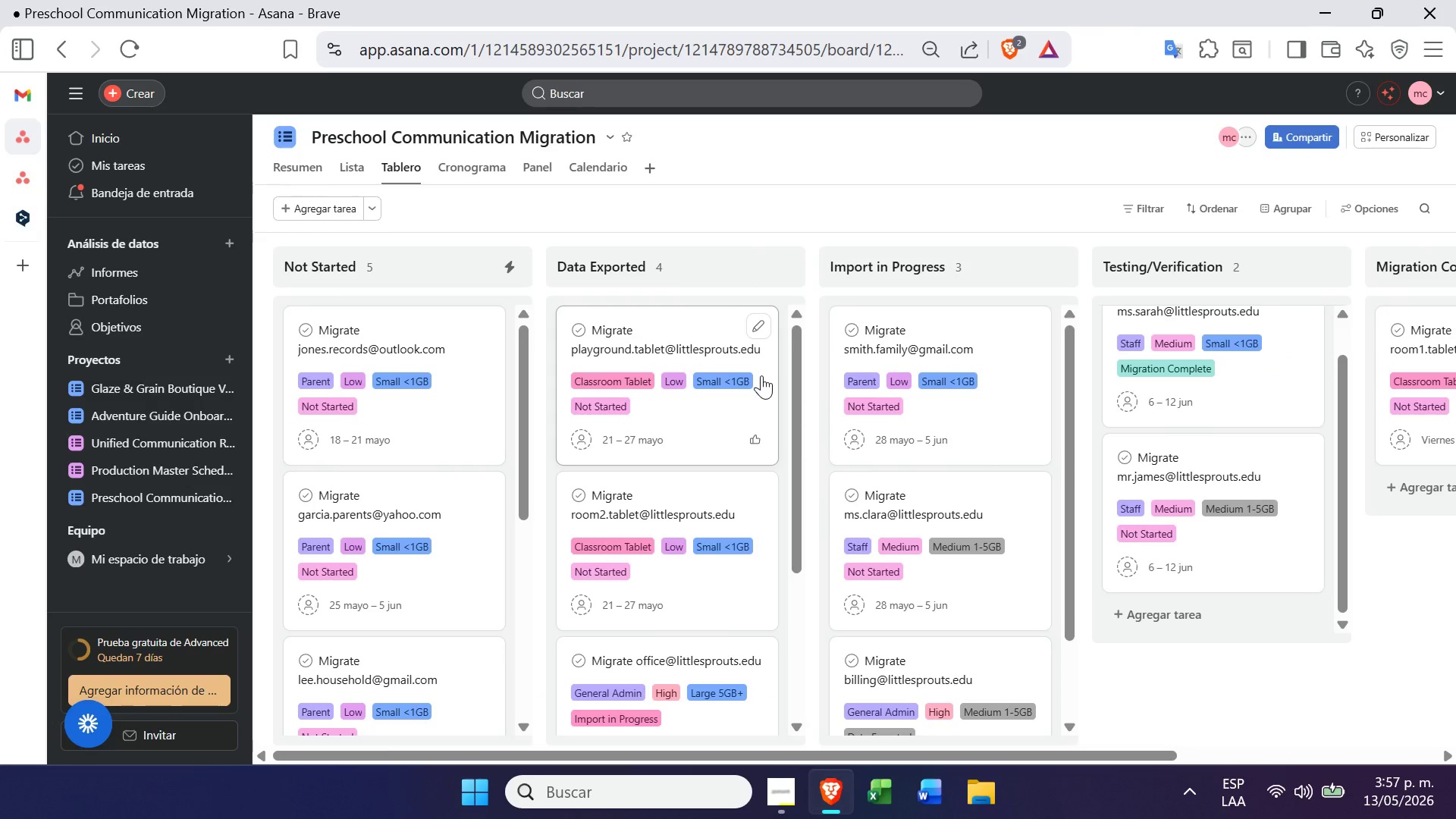 
left_click([780, 801])